 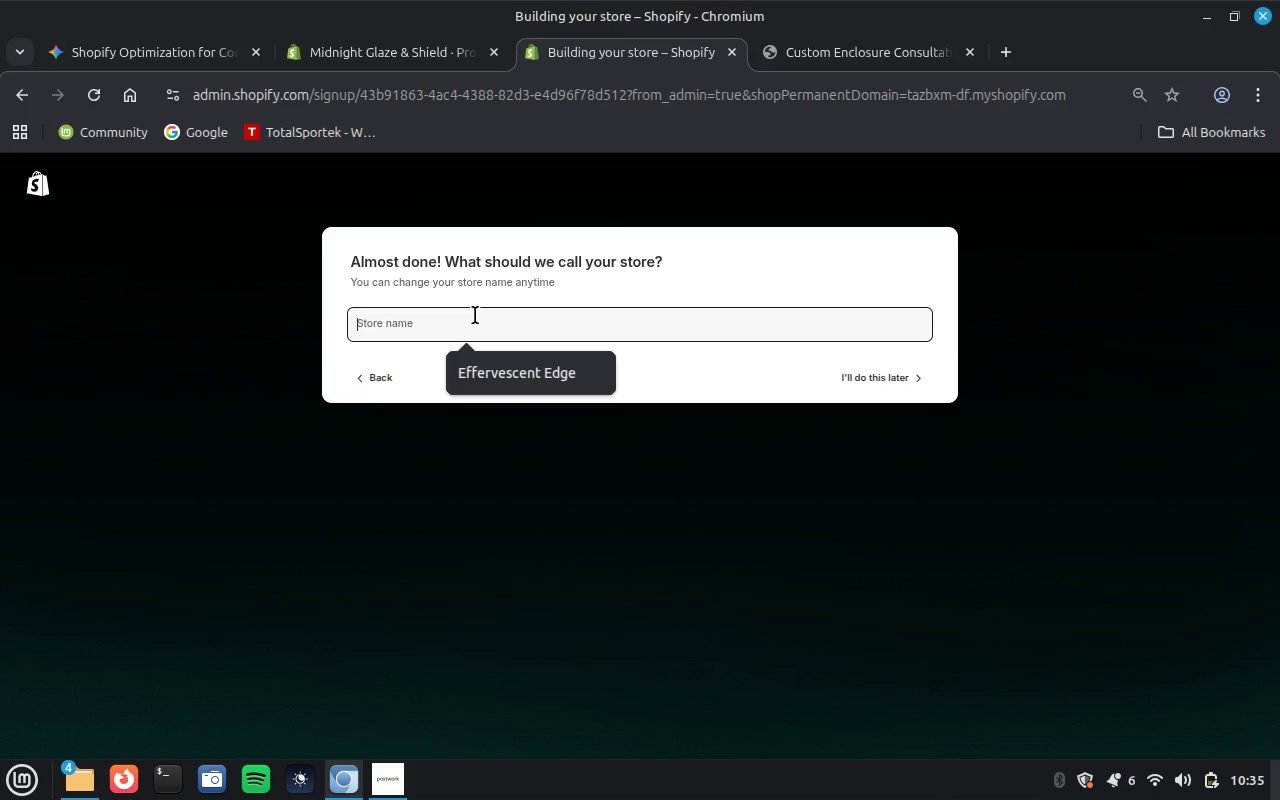 
key(Control+V)
 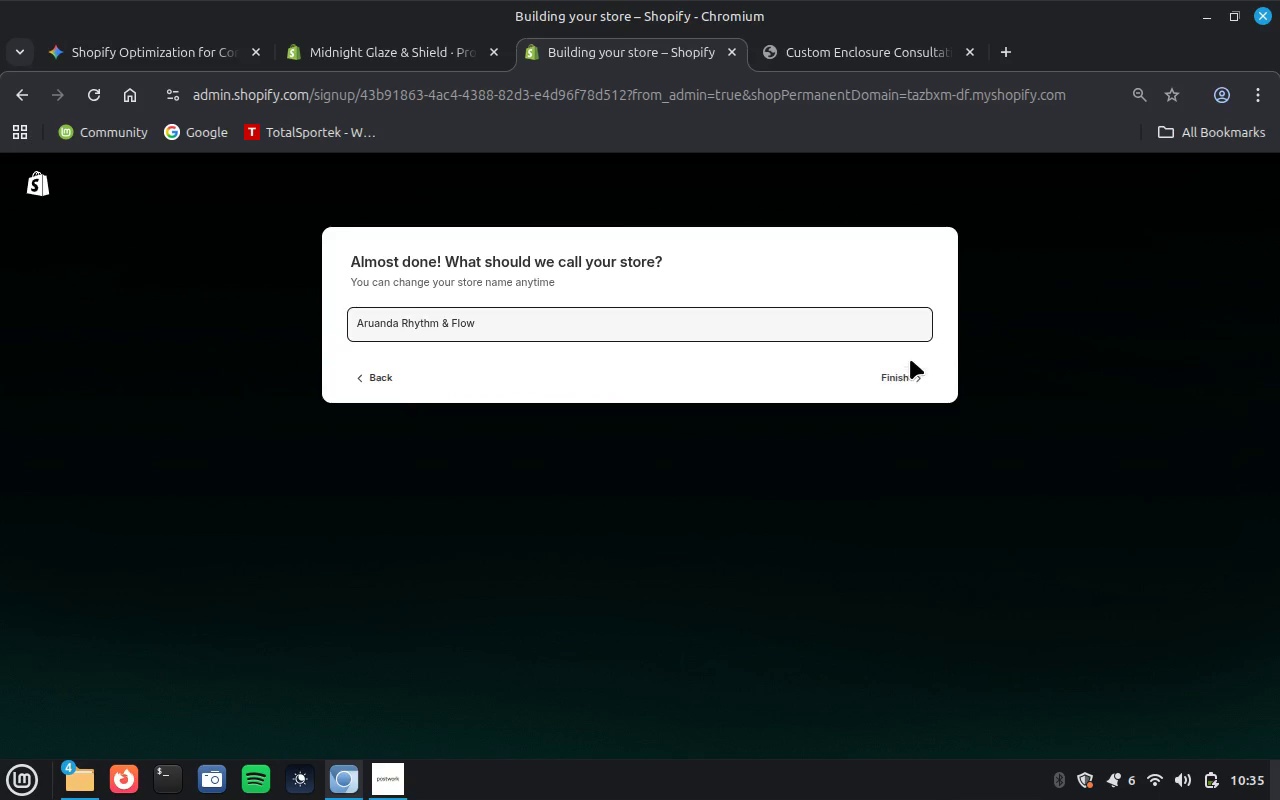 
left_click([902, 373])
 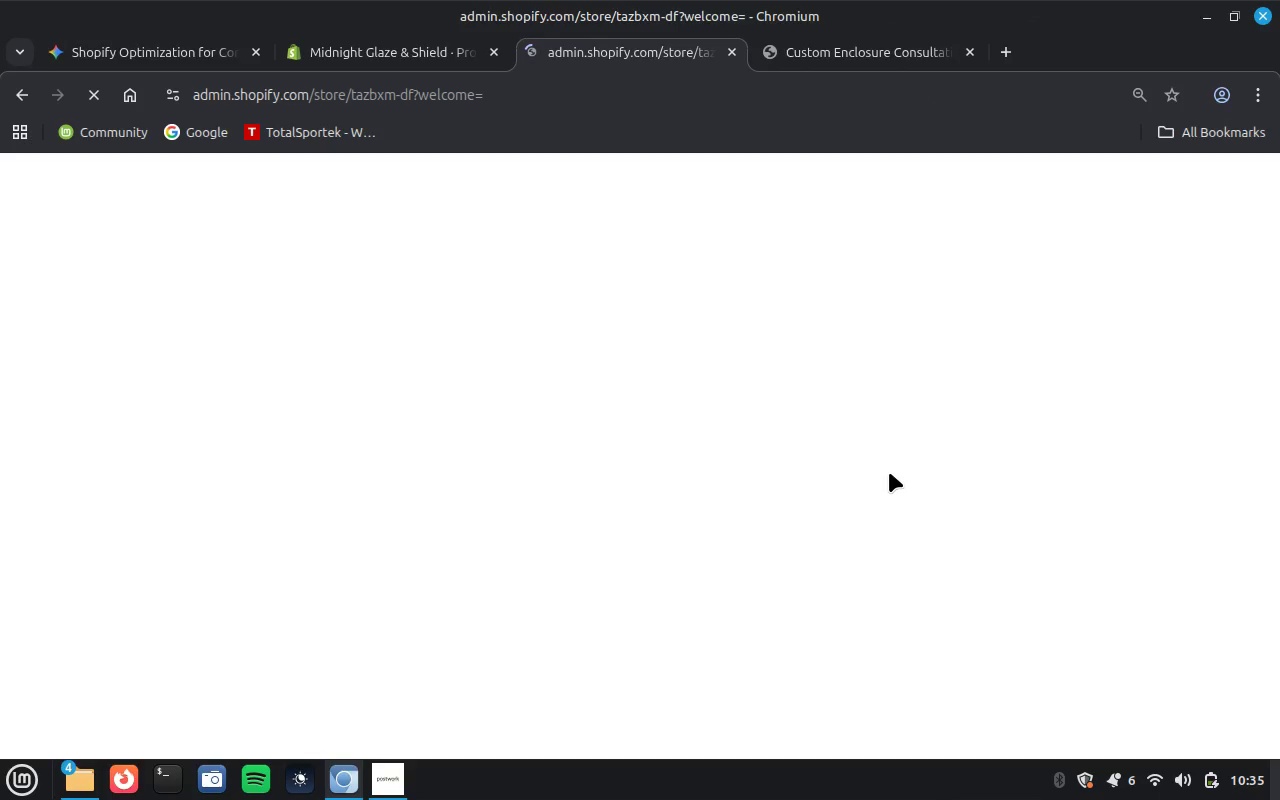 
wait(12.83)
 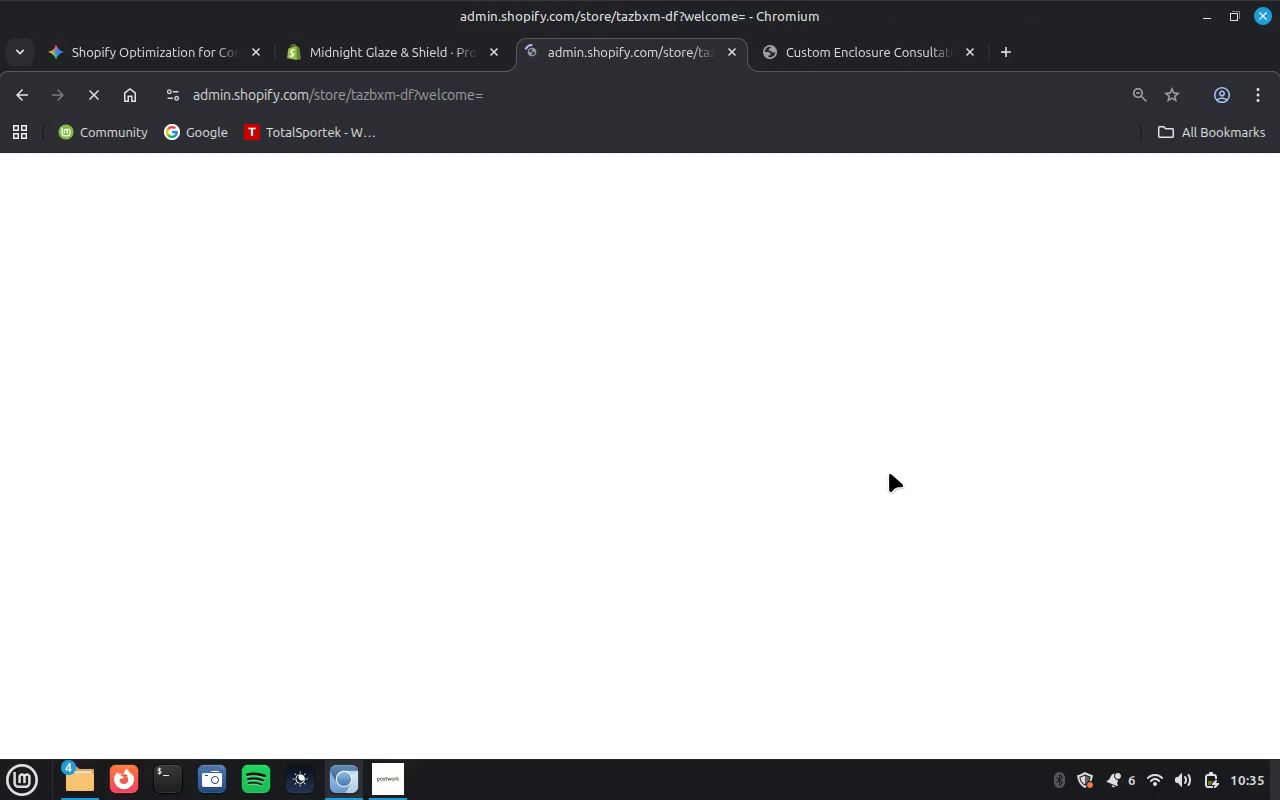 
left_click([495, 48])
 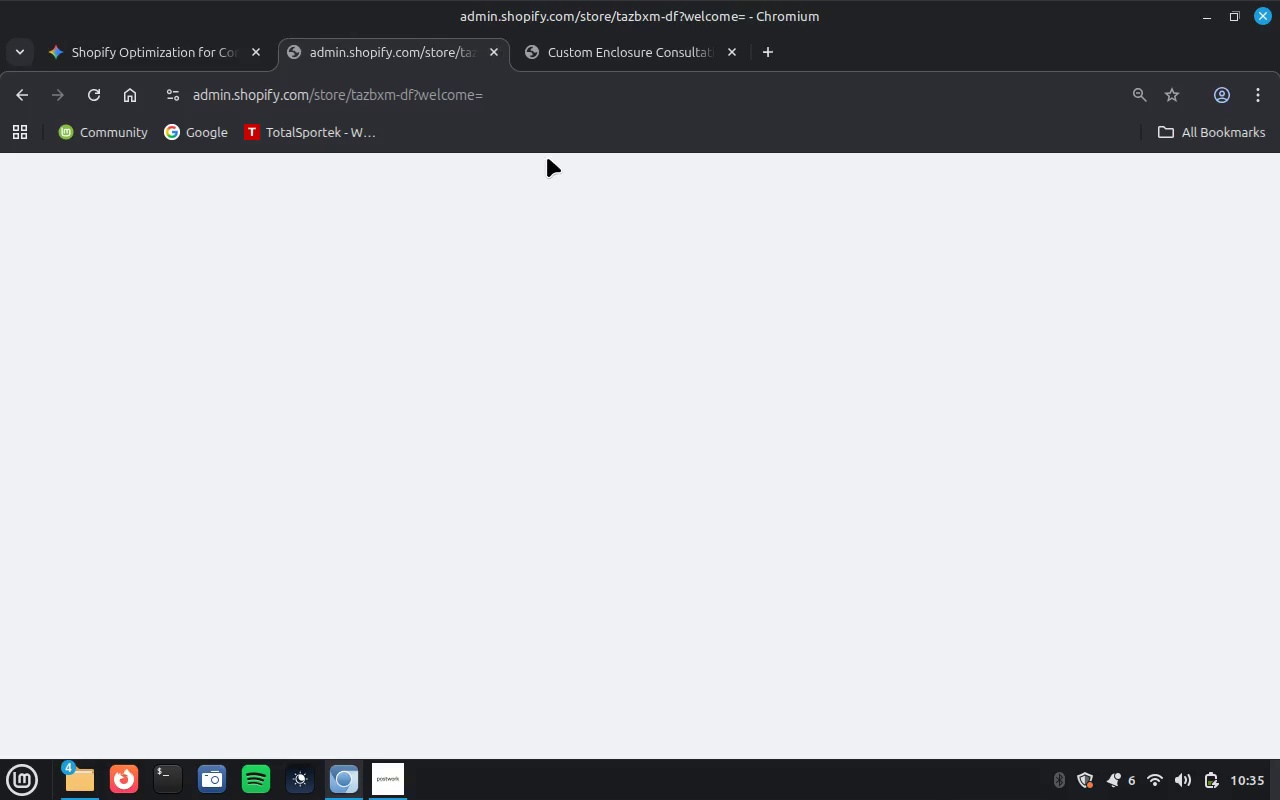 
left_click([647, 46])
 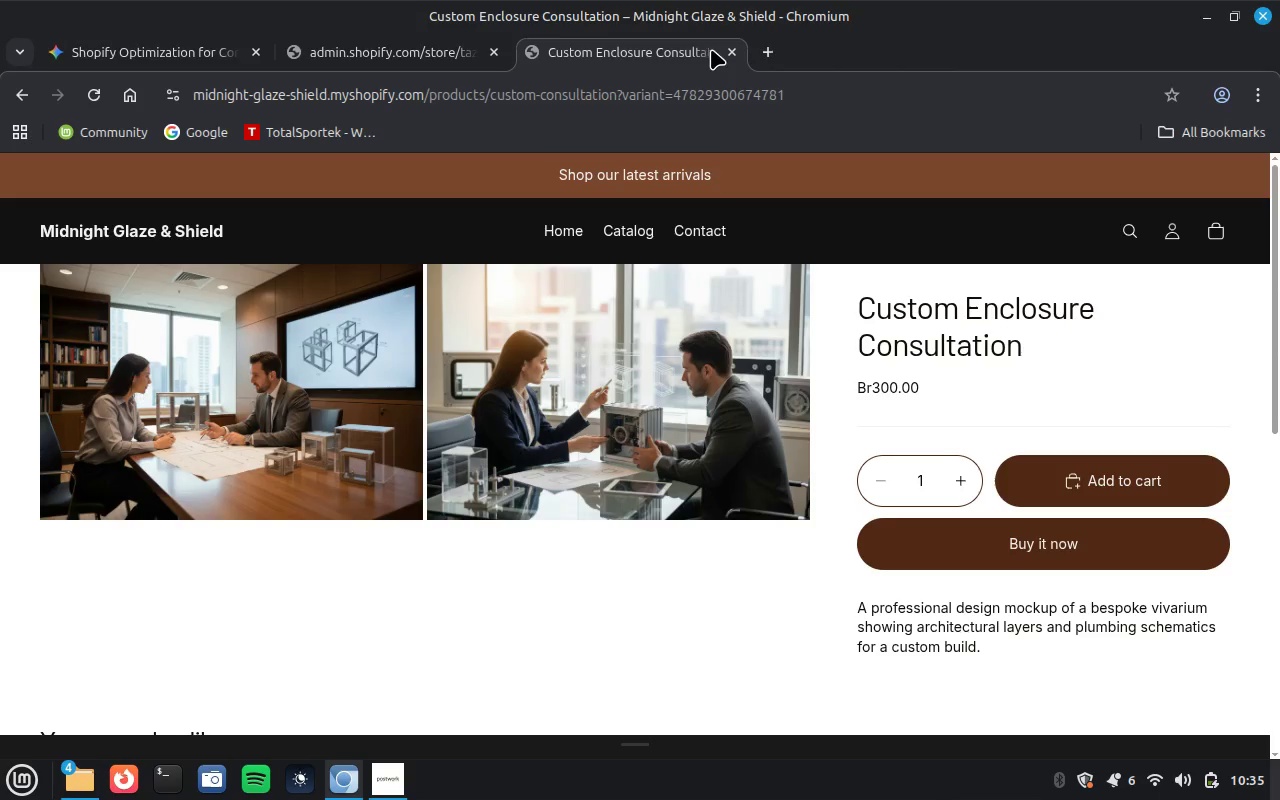 
left_click([728, 50])
 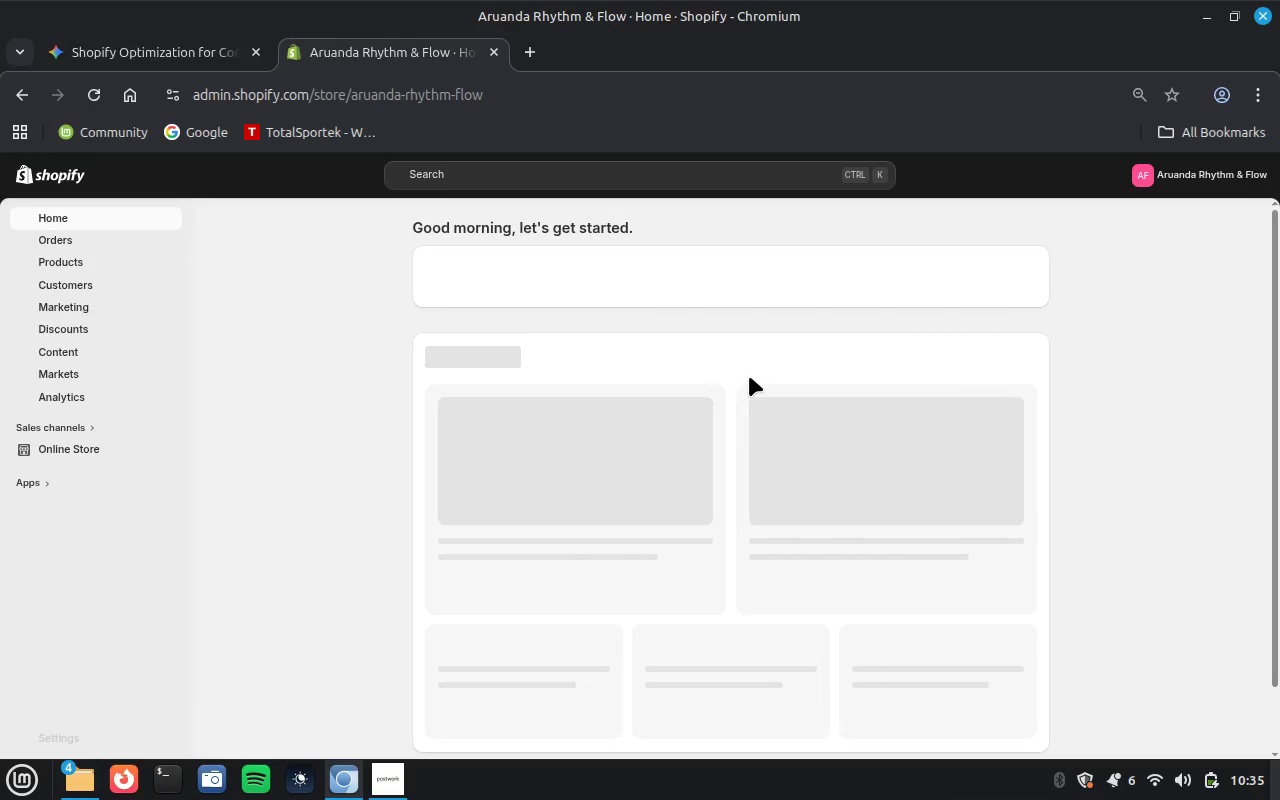 
wait(28.29)
 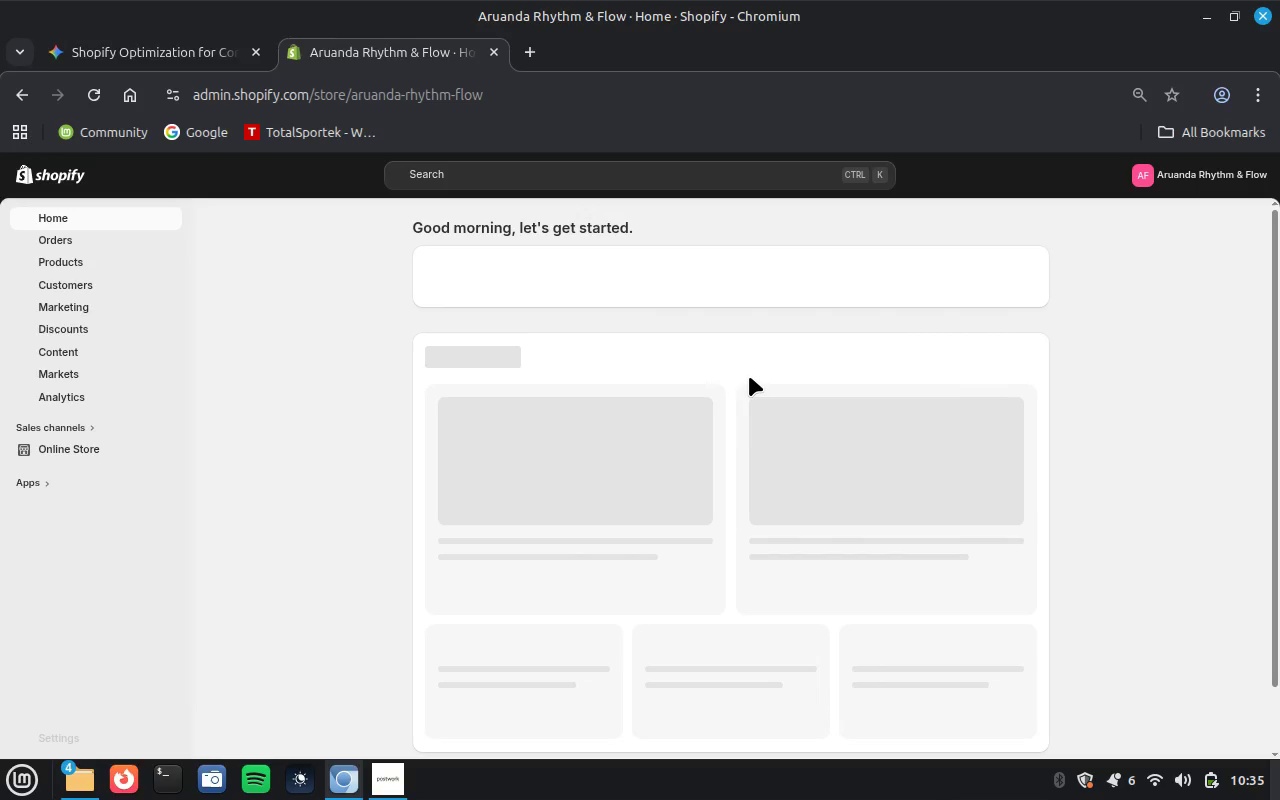 
scroll: coordinate [748, 376], scroll_direction: down, amount: 8.0
 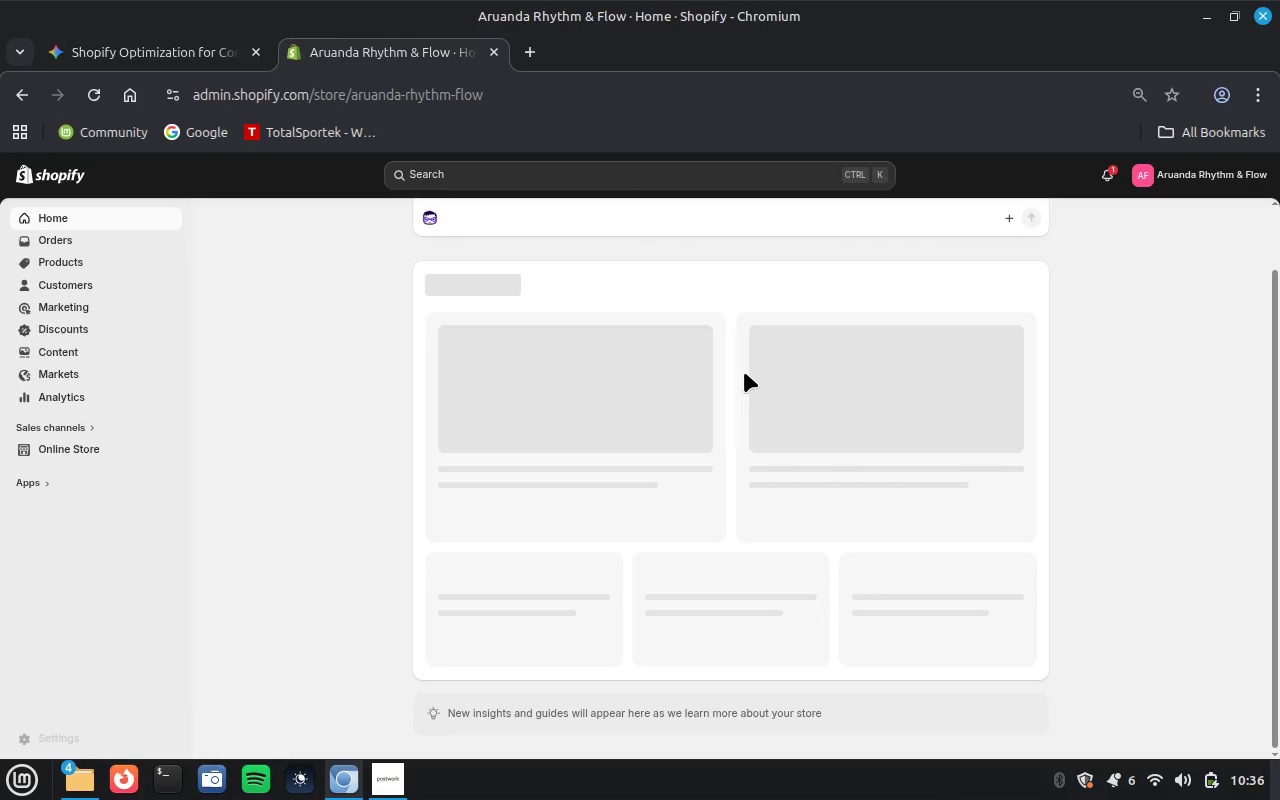 
scroll: coordinate [744, 372], scroll_direction: up, amount: 5.0
 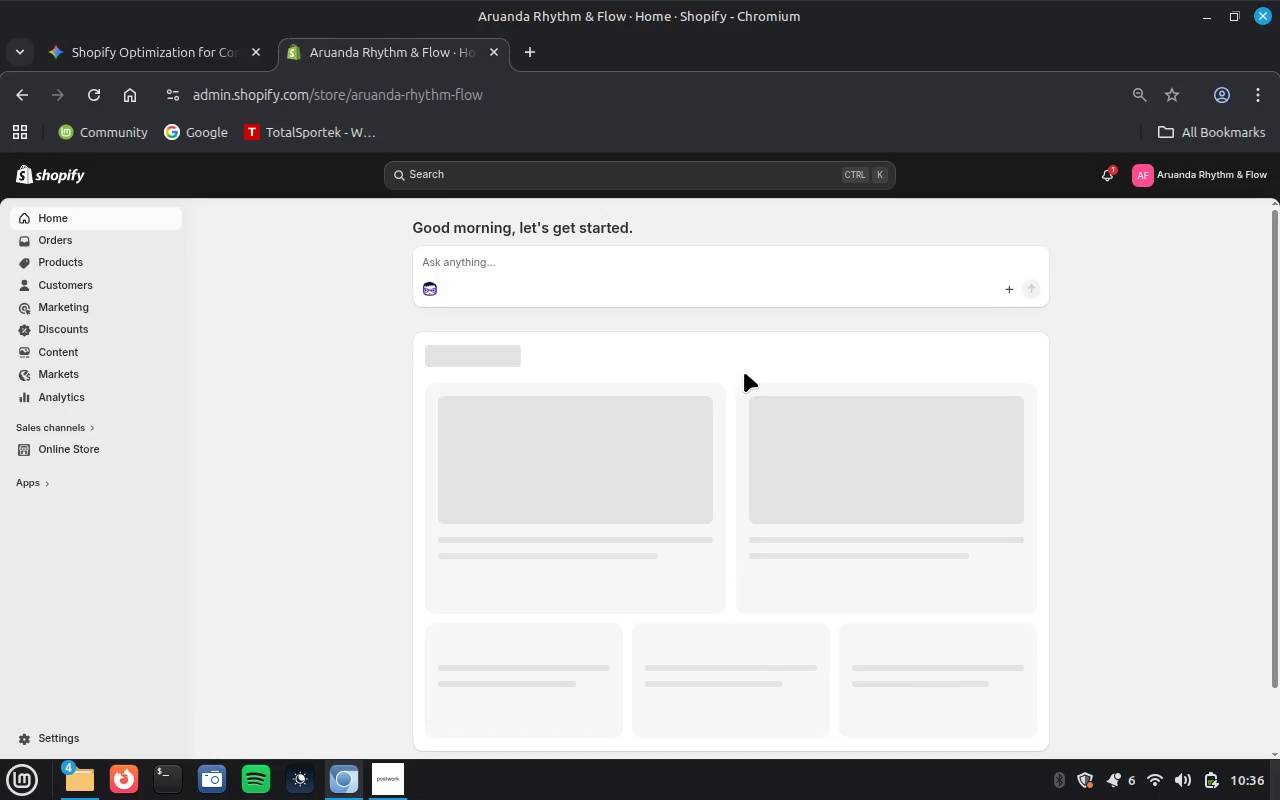 
wait(6.59)
 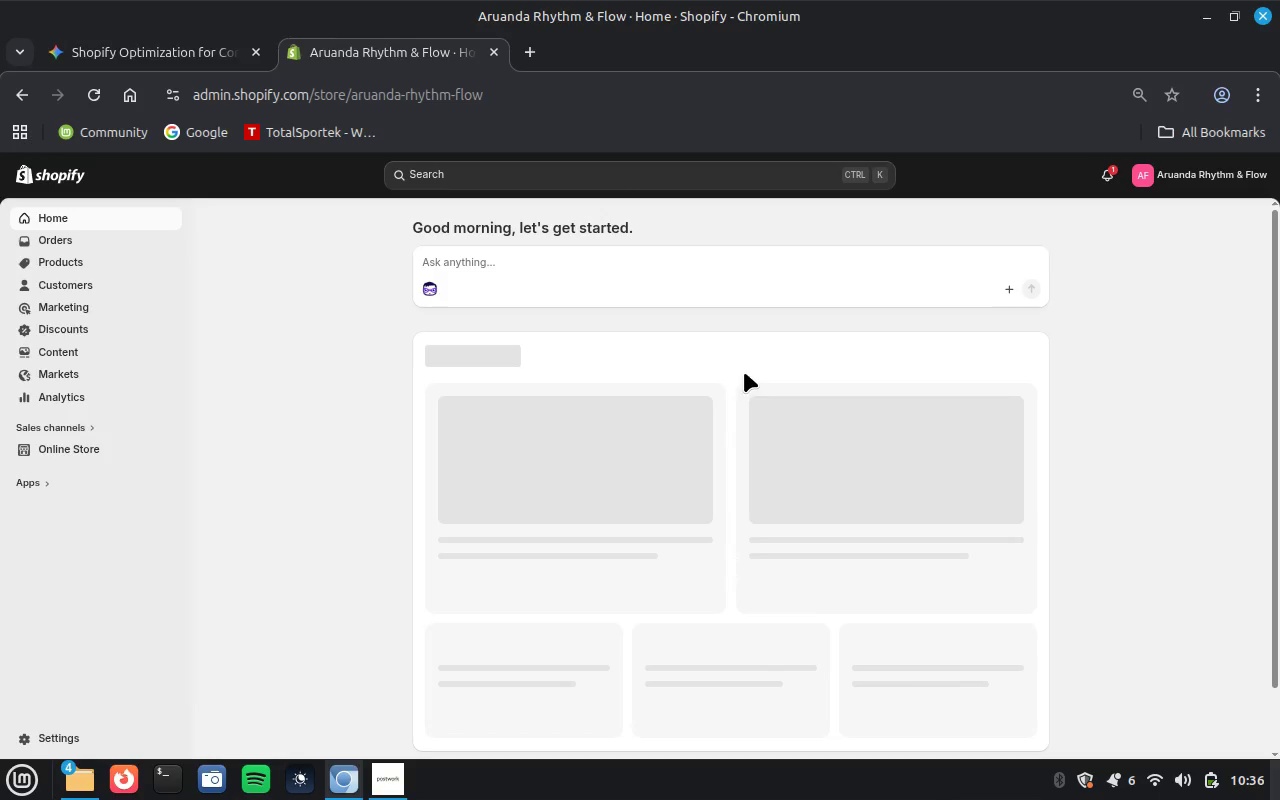 
scroll: coordinate [733, 374], scroll_direction: down, amount: 6.0
 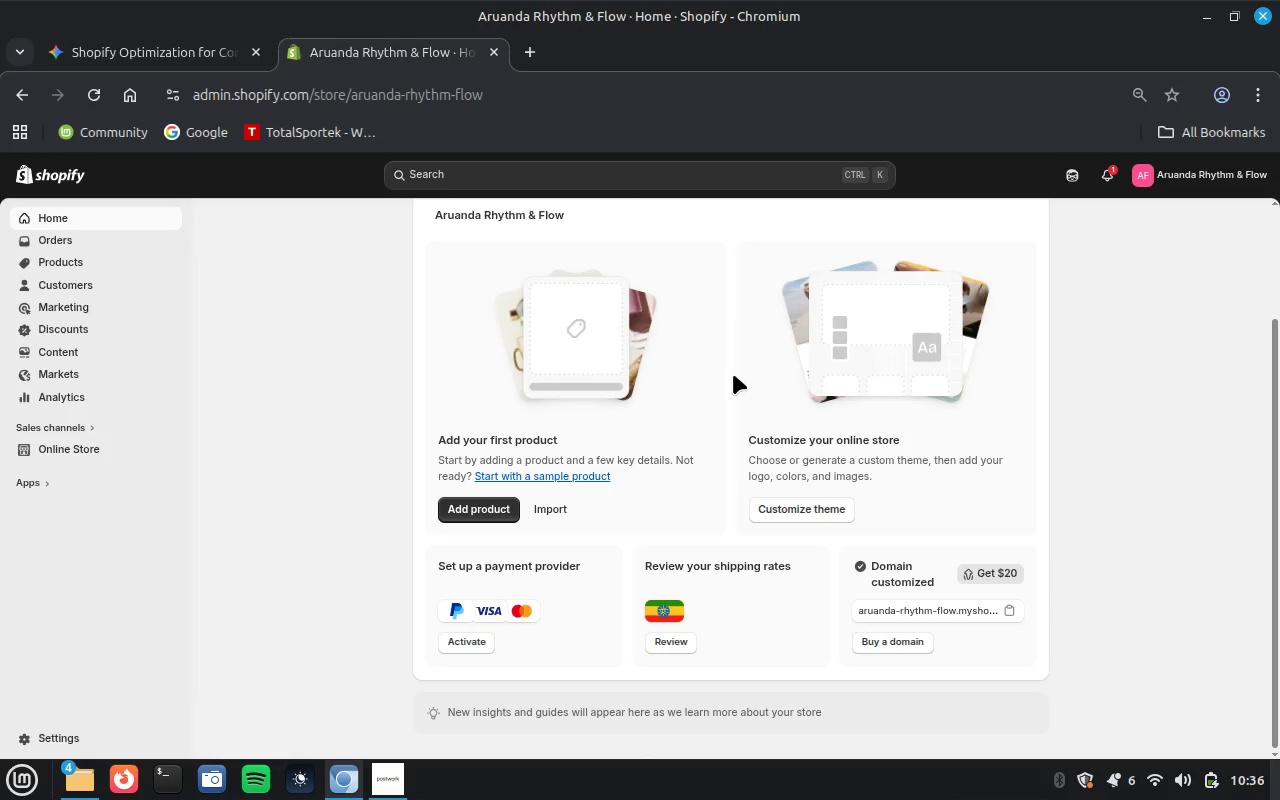 
scroll: coordinate [734, 374], scroll_direction: up, amount: 4.0
 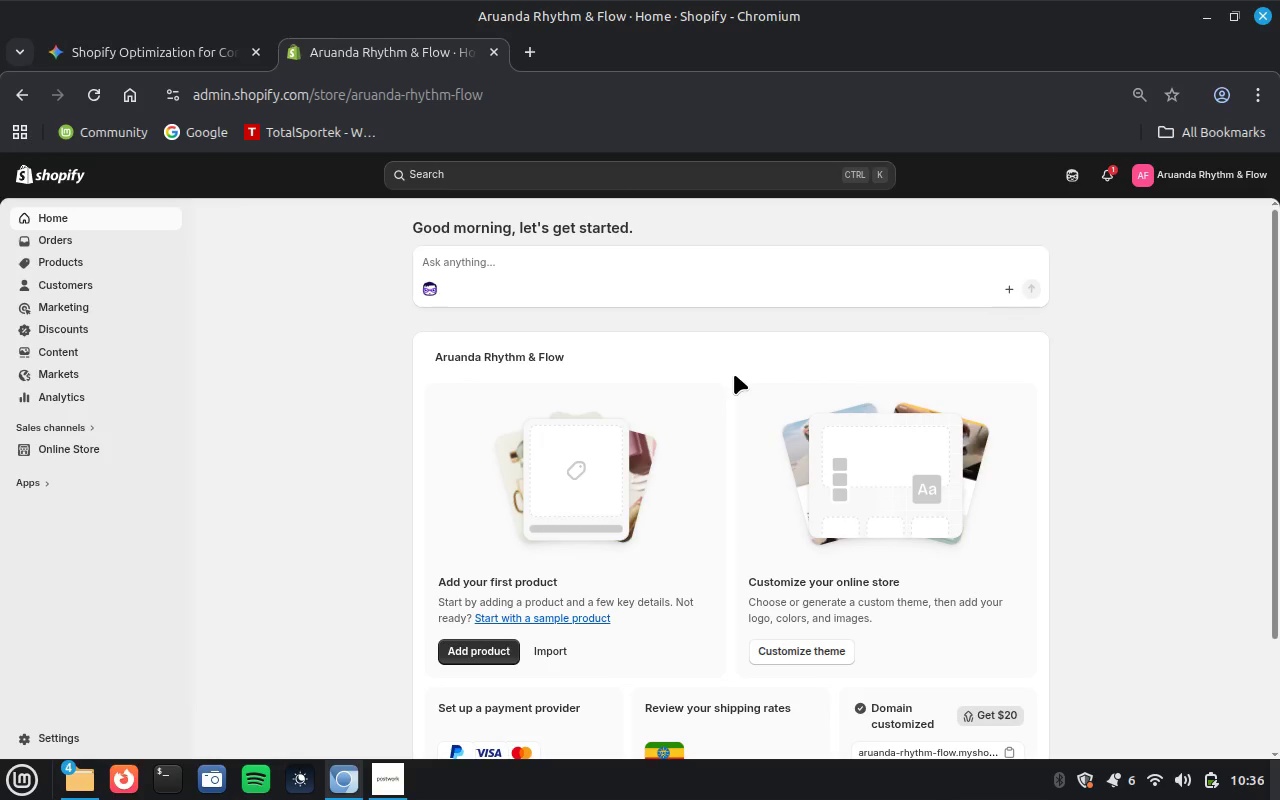 
scroll: coordinate [734, 374], scroll_direction: down, amount: 5.0
 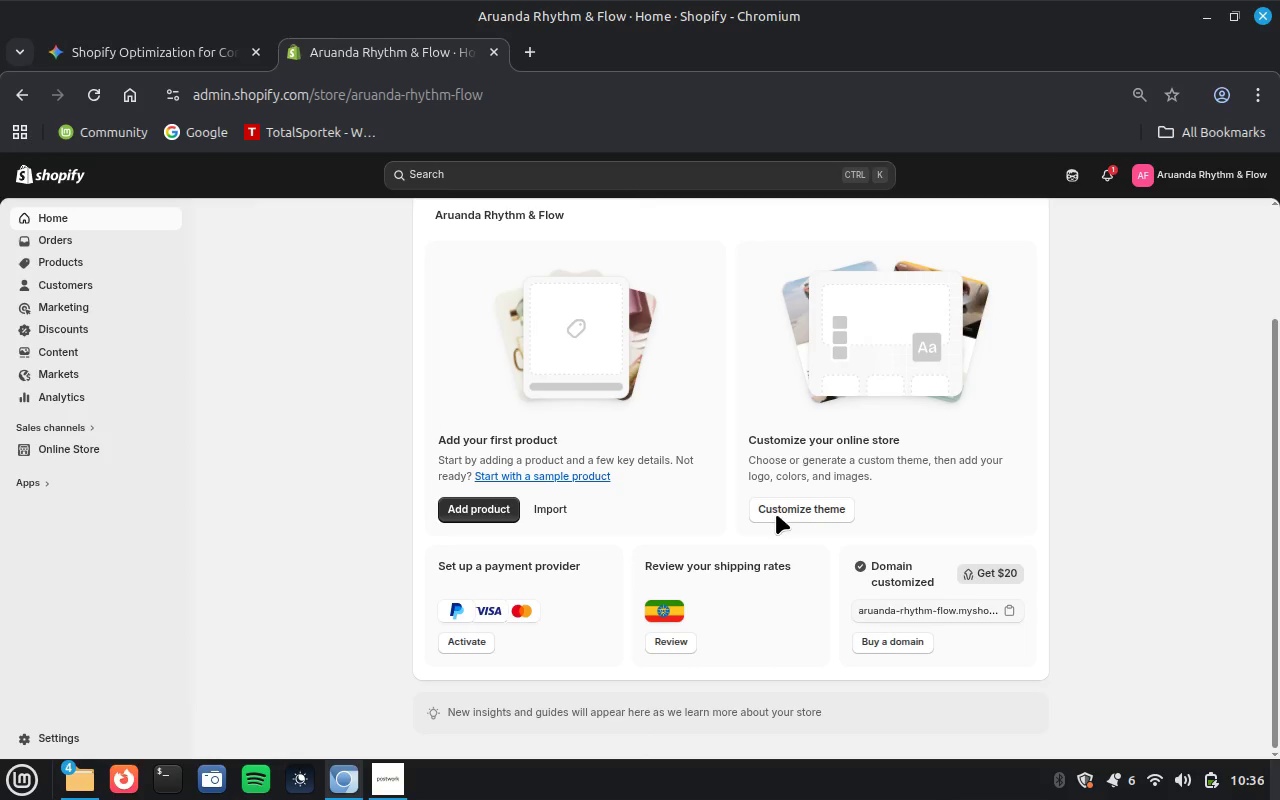 
right_click([779, 508])
 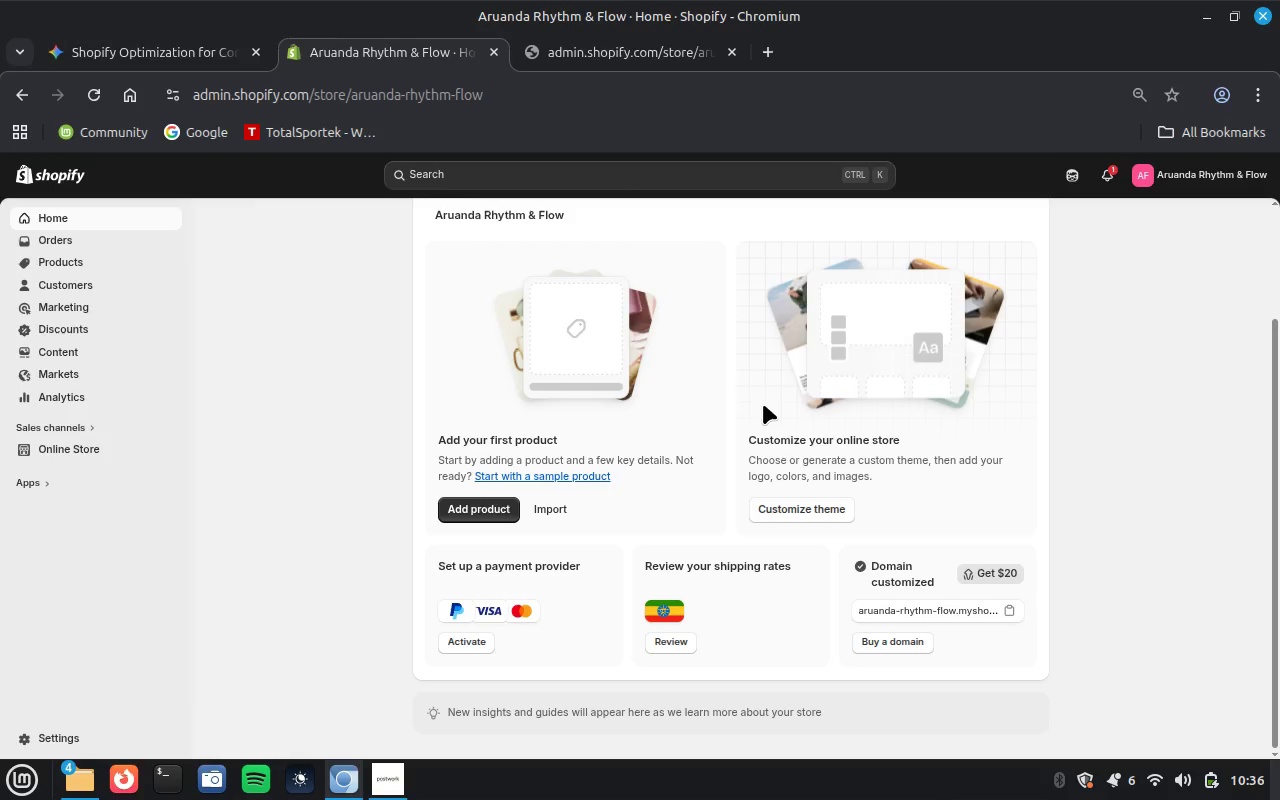 
wait(12.78)
 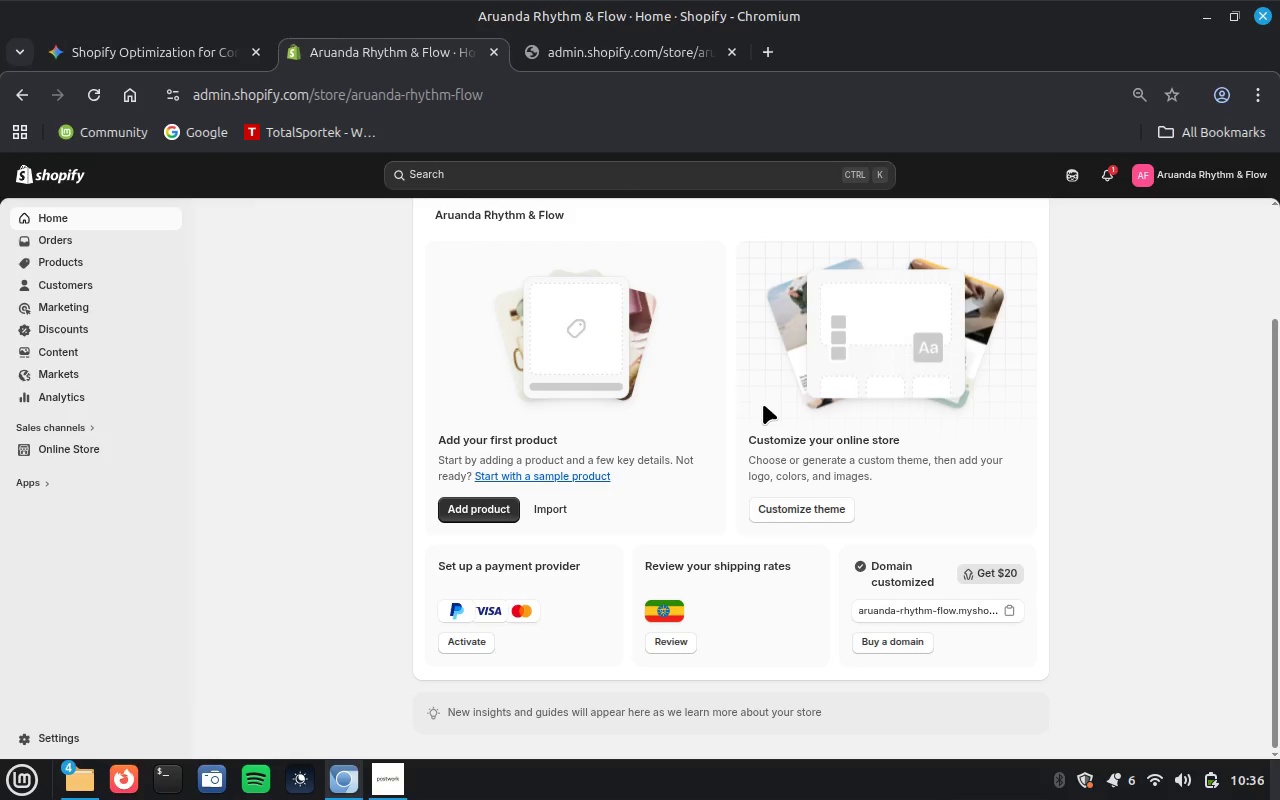 
left_click([475, 507])
 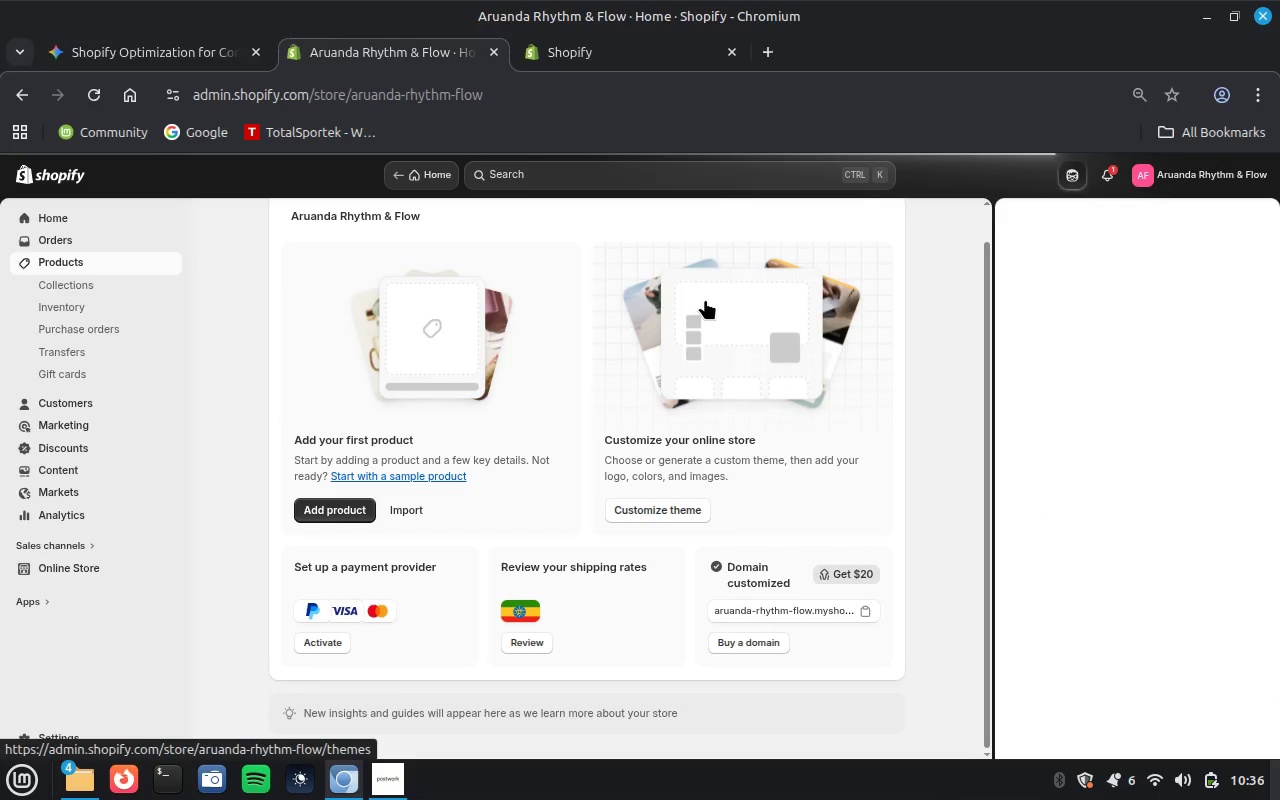 
wait(32.22)
 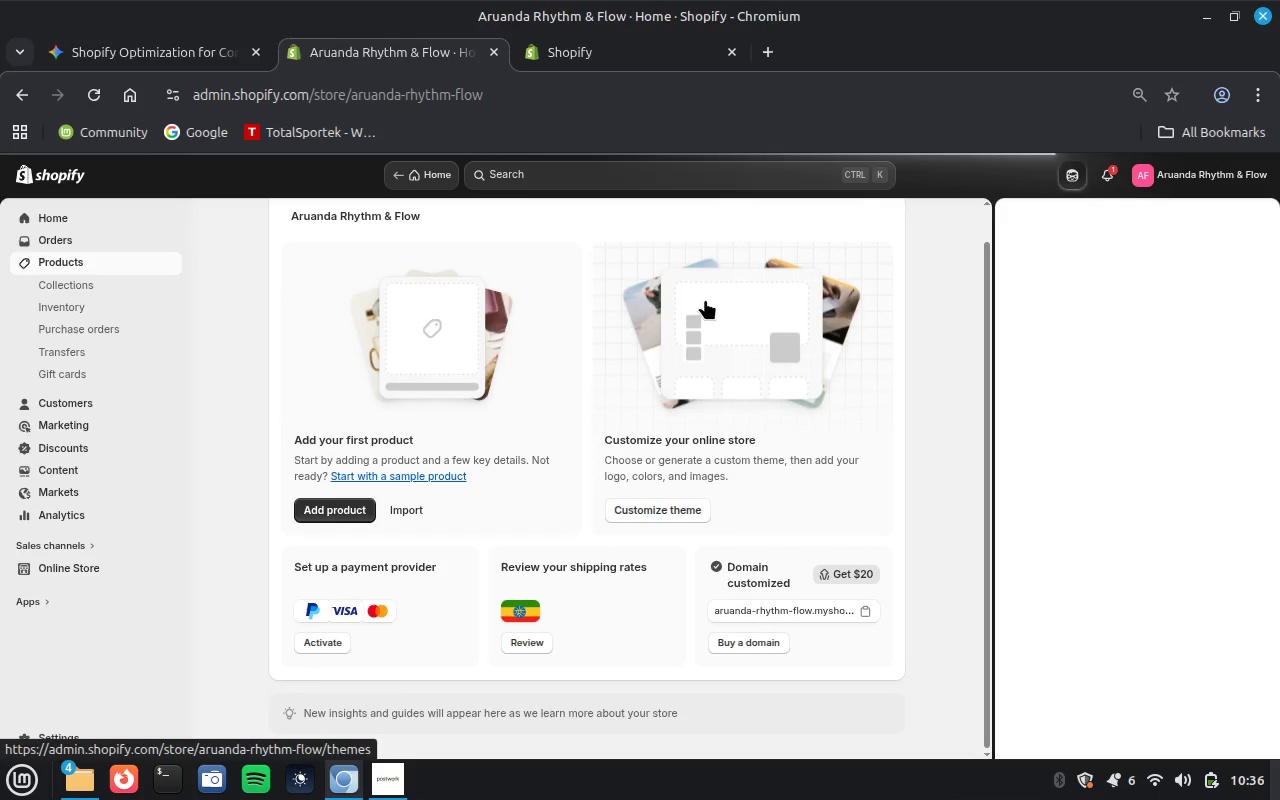 
left_click([648, 53])
 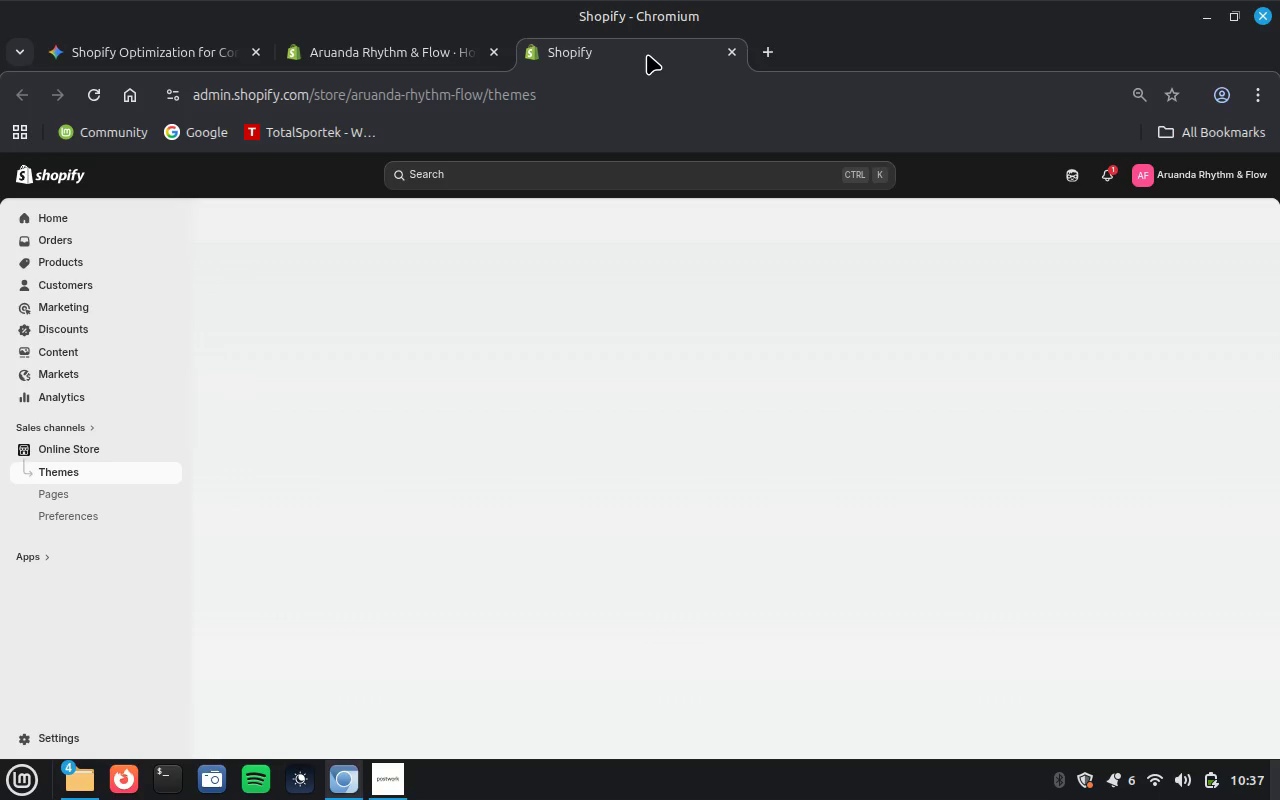 
wait(10.85)
 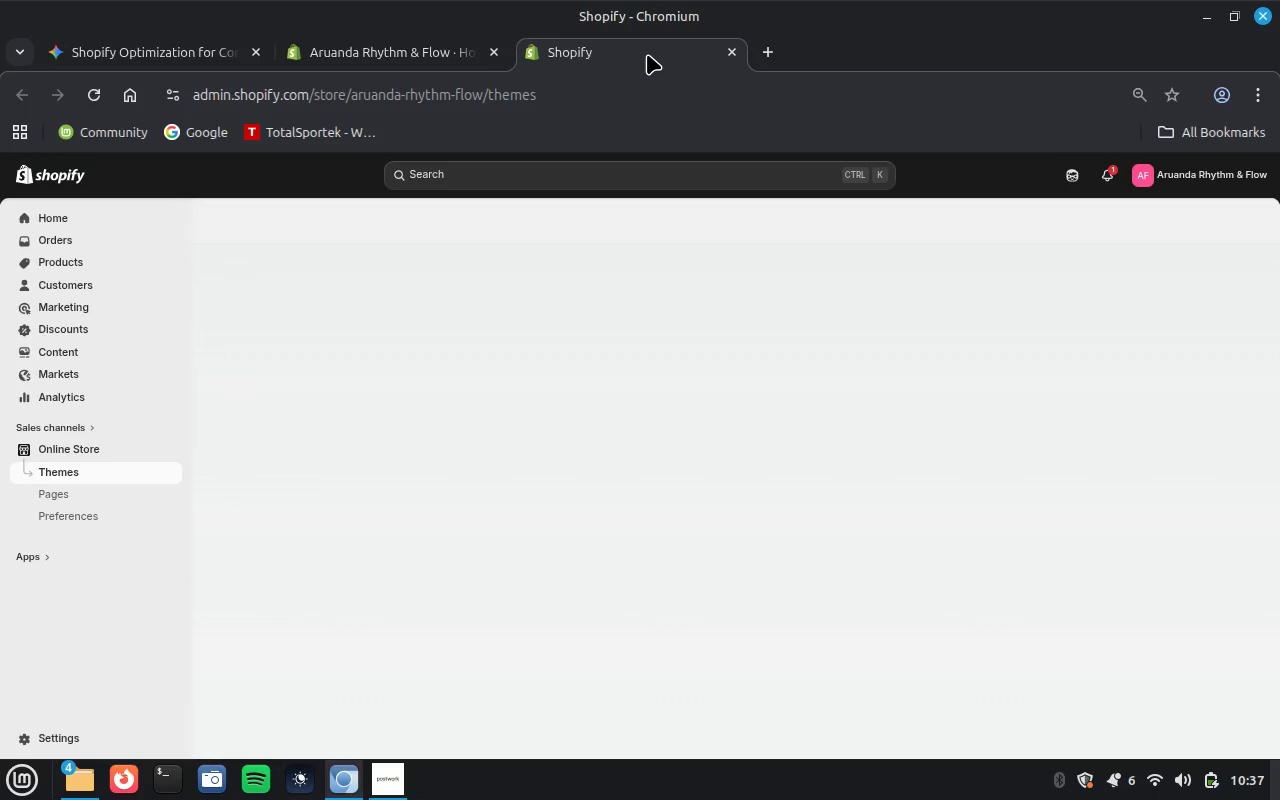 
scroll: coordinate [881, 469], scroll_direction: down, amount: 4.0
 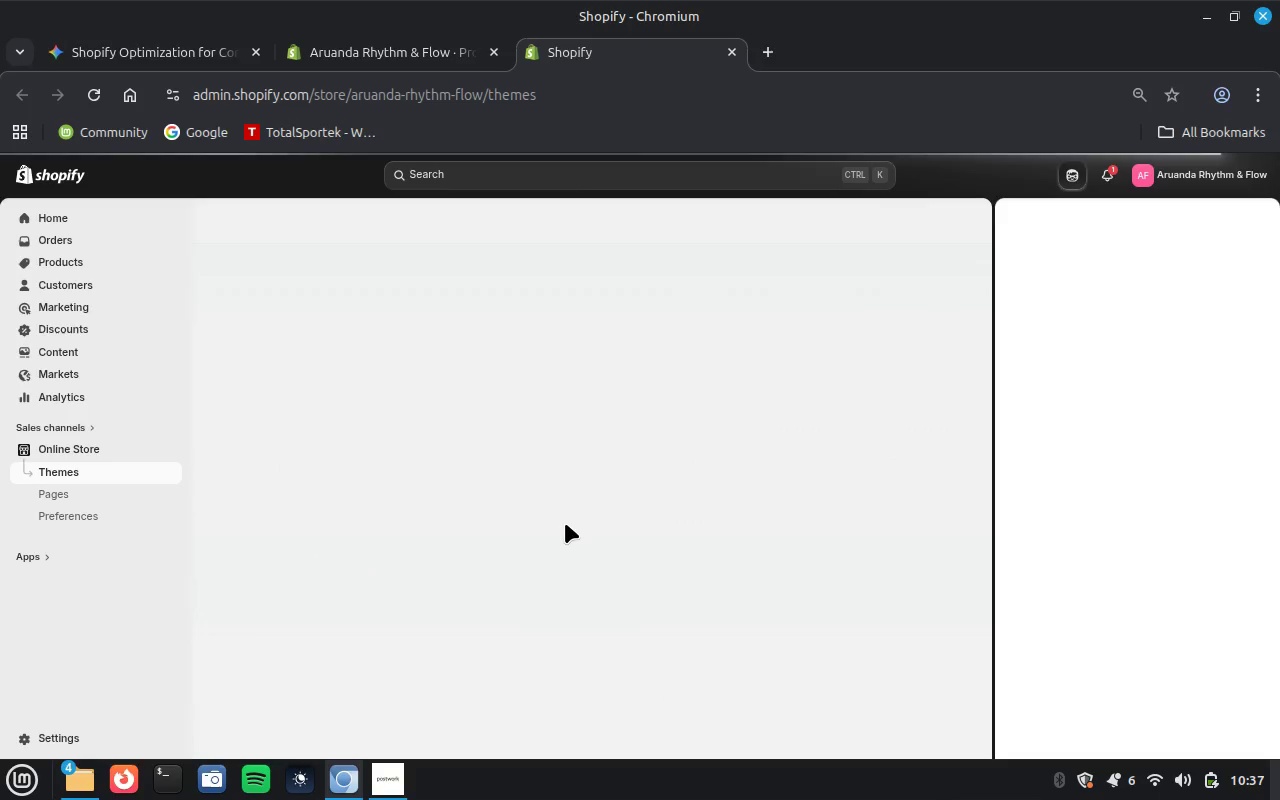 
wait(19.07)
 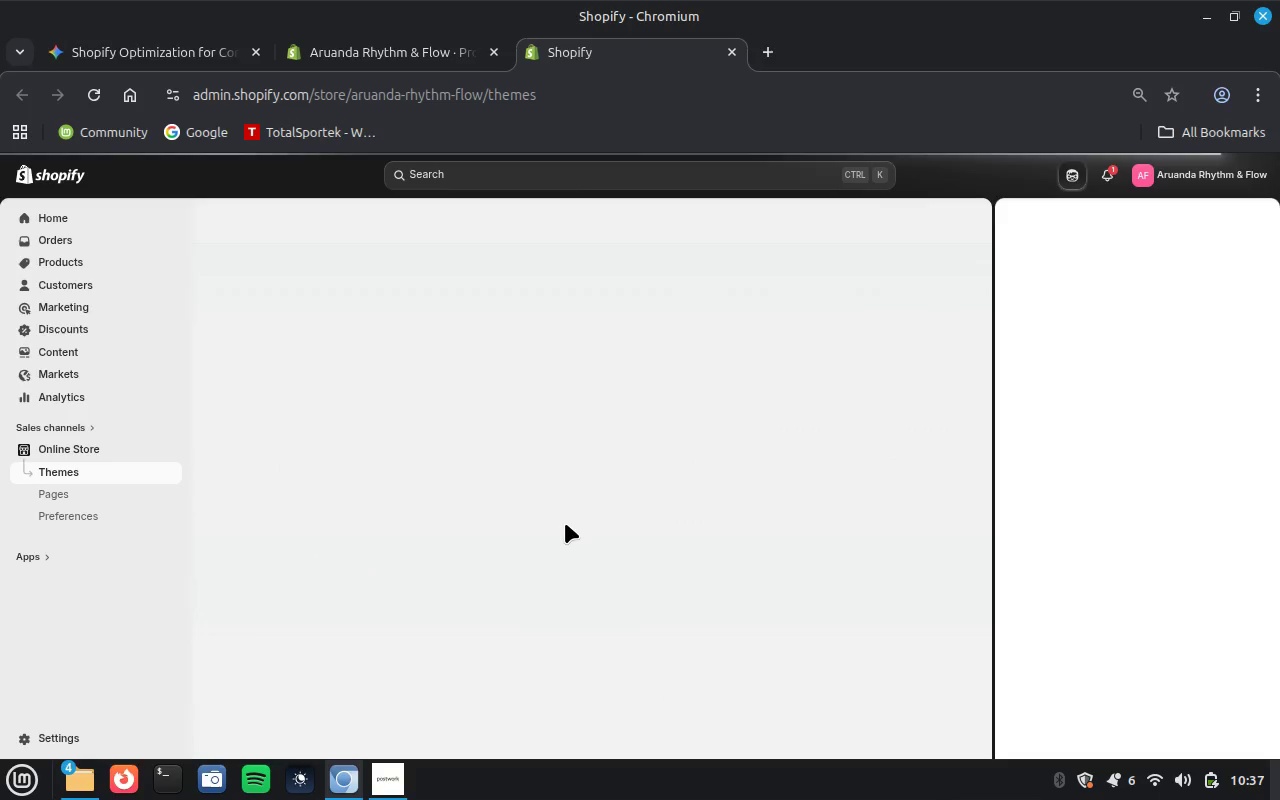 
scroll: coordinate [565, 523], scroll_direction: down, amount: 6.0
 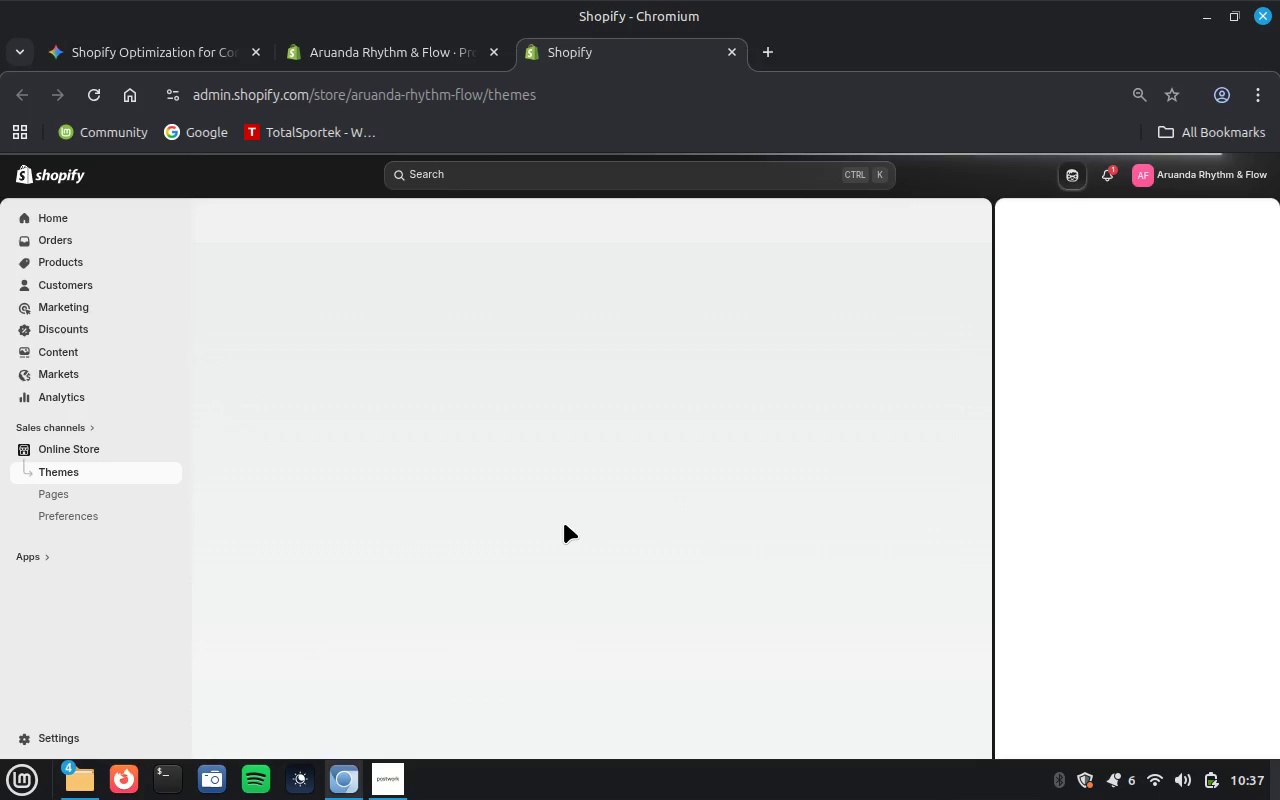 
wait(8.75)
 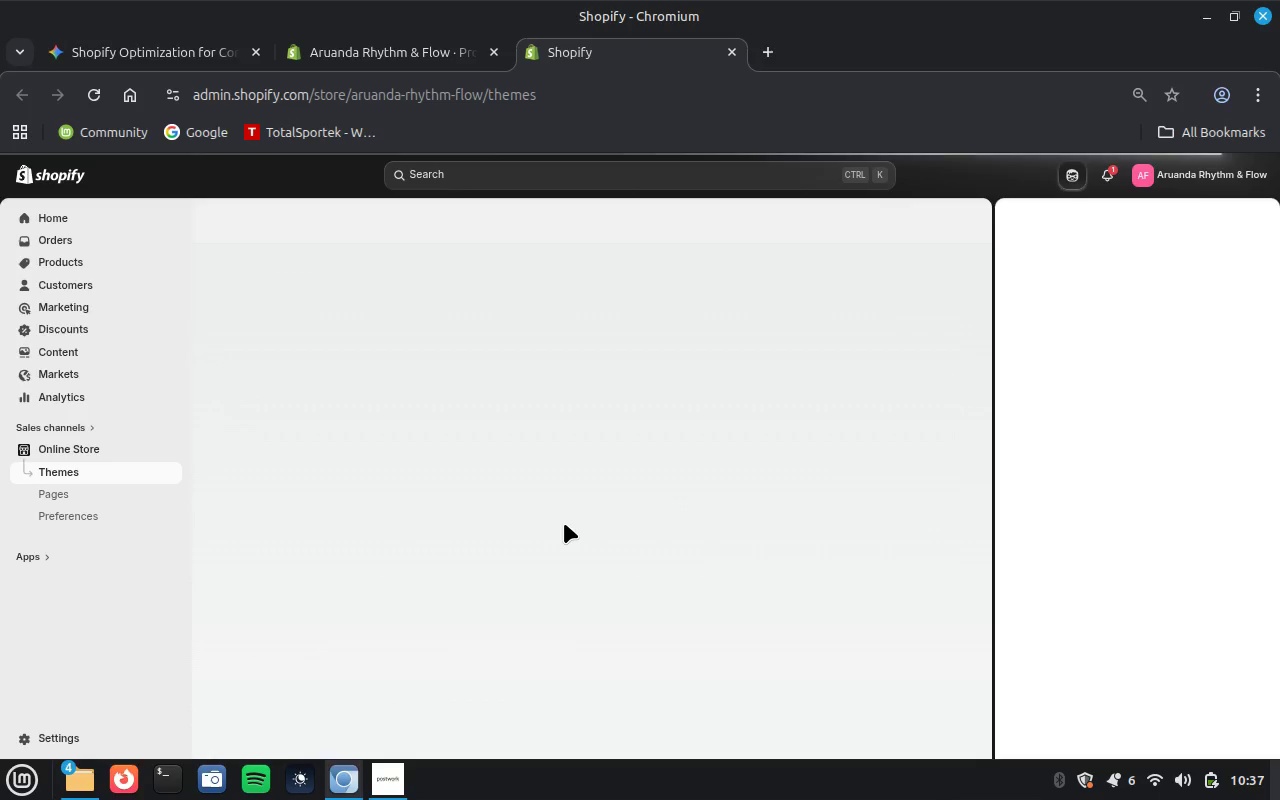 
left_click([407, 50])
 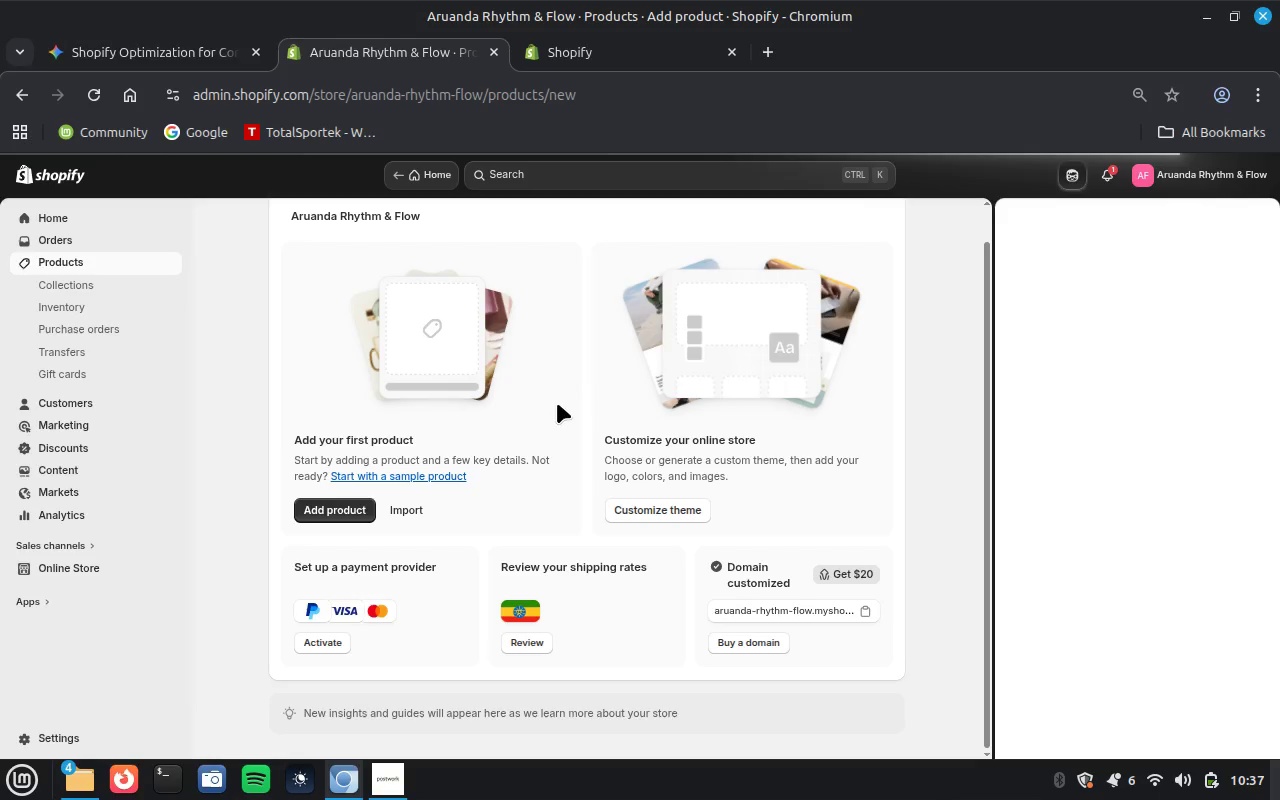 
scroll: coordinate [557, 401], scroll_direction: down, amount: 5.0
 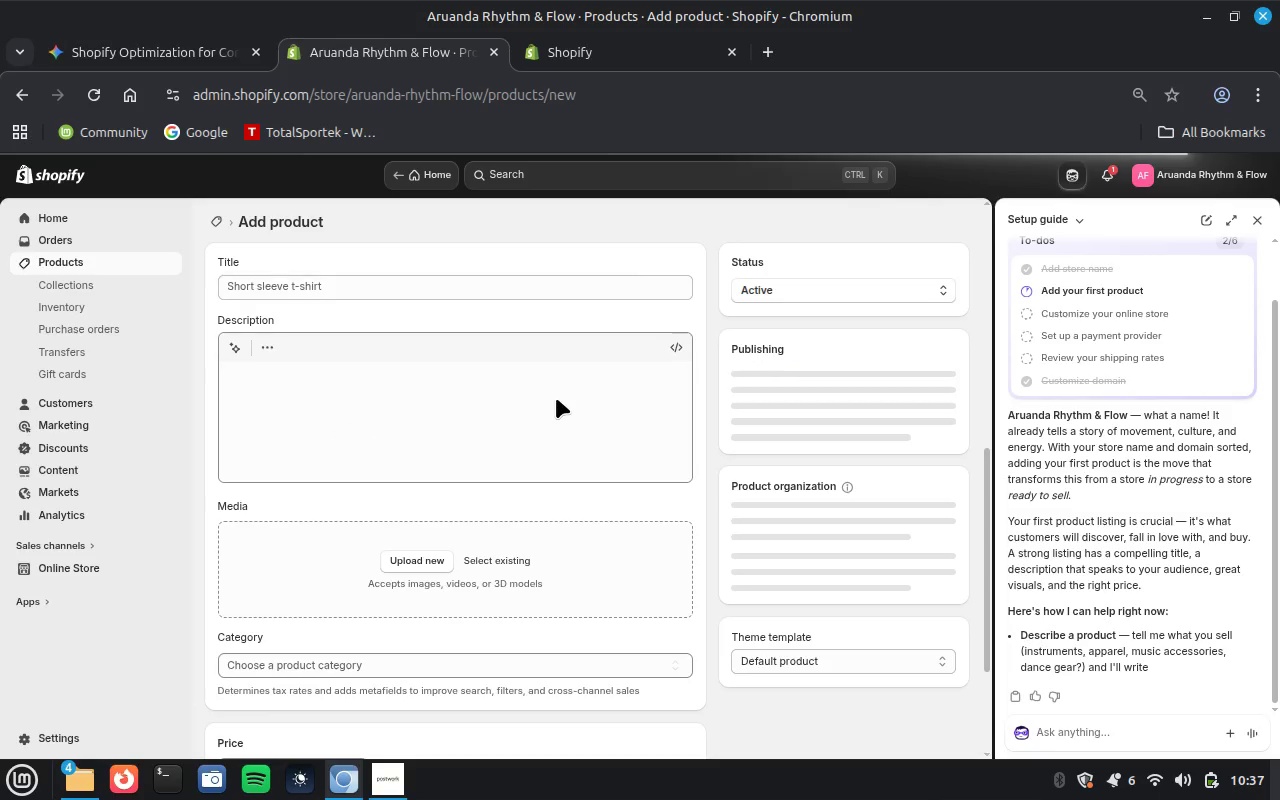 
scroll: coordinate [556, 398], scroll_direction: up, amount: 5.0
 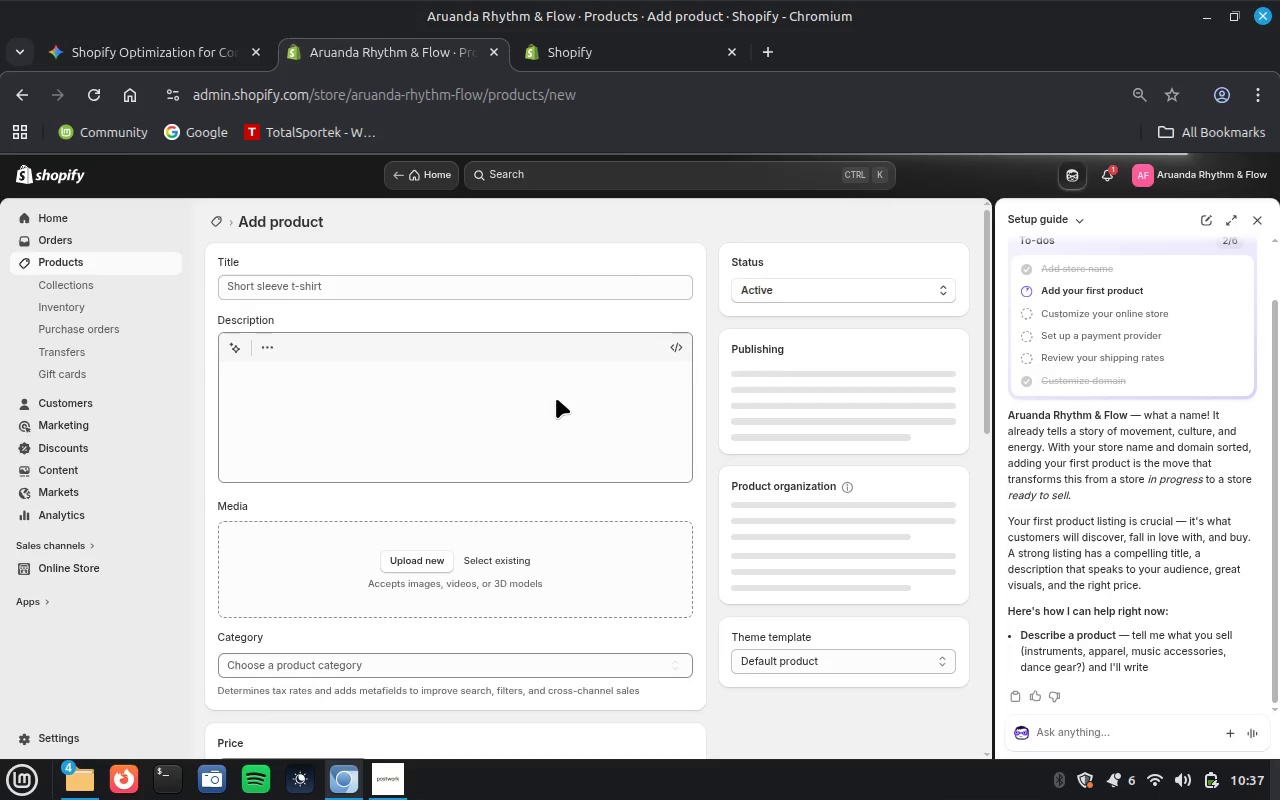 
scroll: coordinate [556, 398], scroll_direction: down, amount: 7.0
 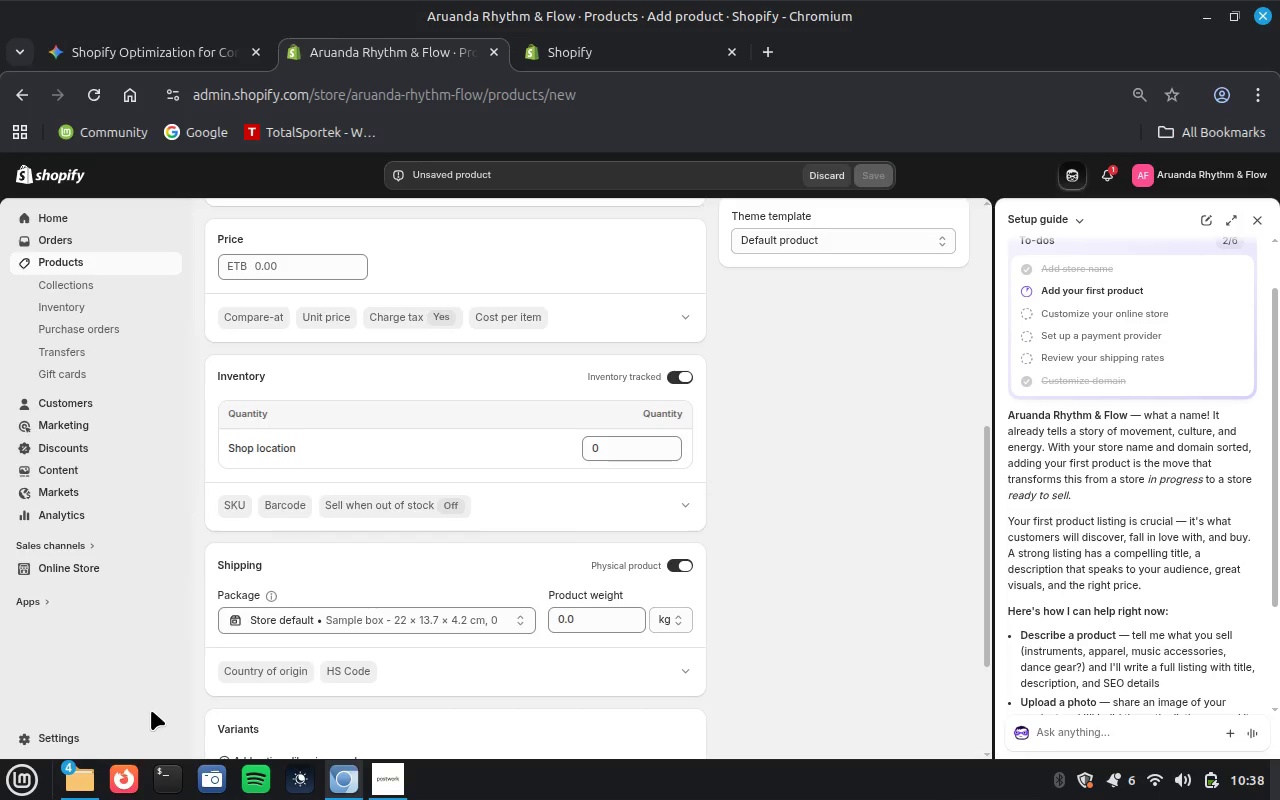 
wait(41.44)
 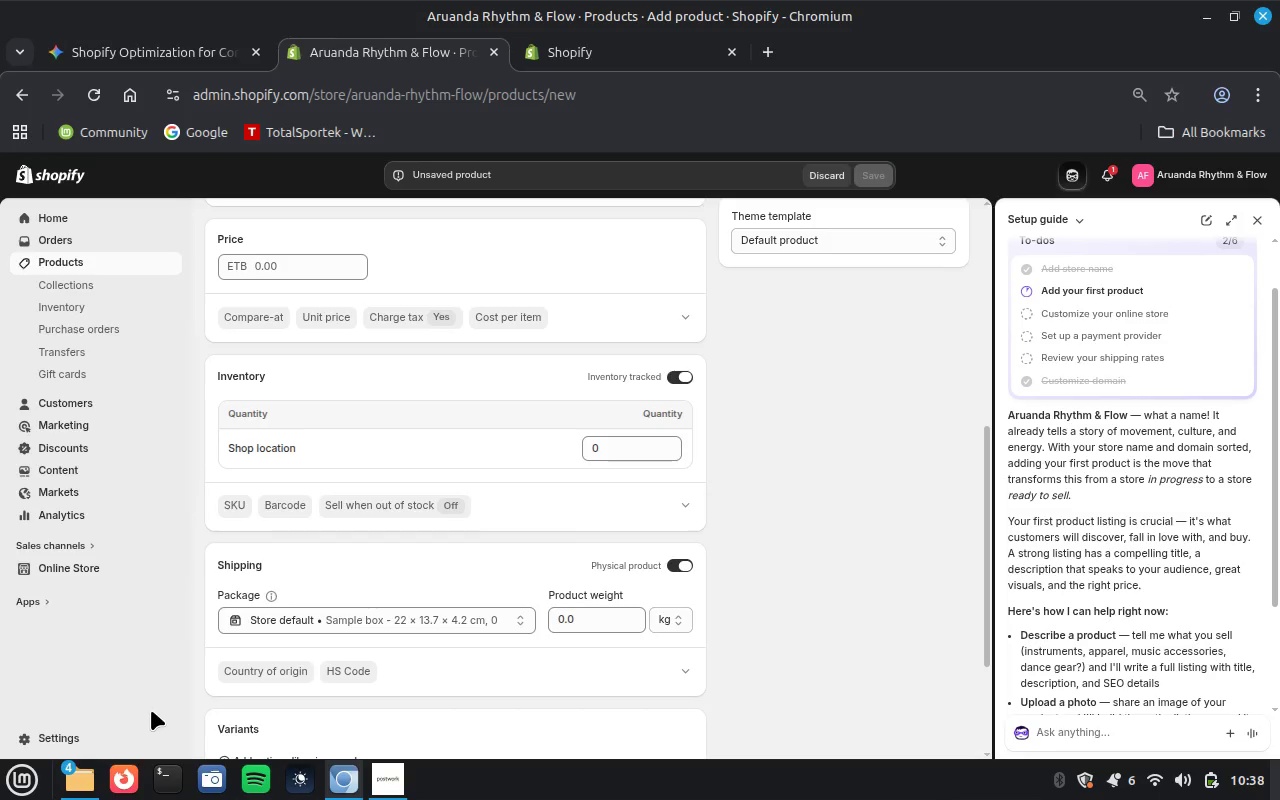 
left_click([603, 60])
 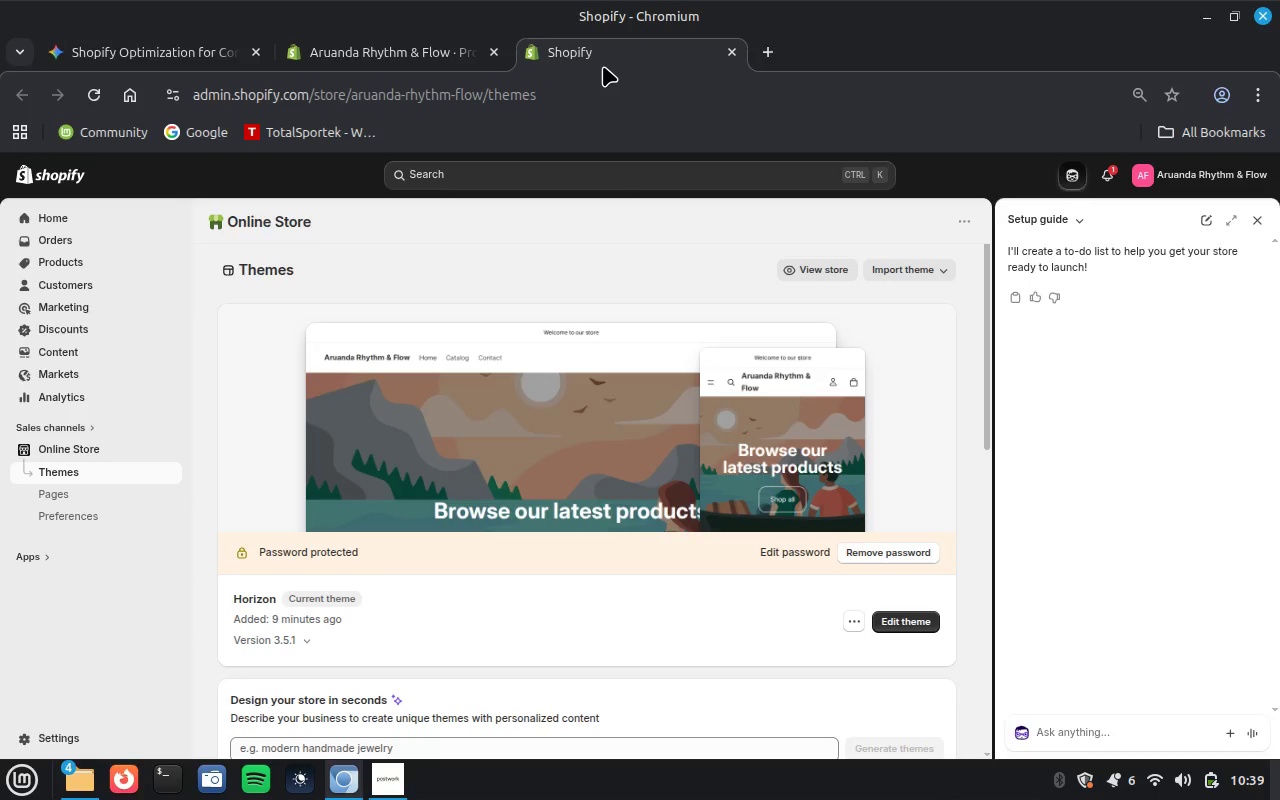 
wait(65.91)
 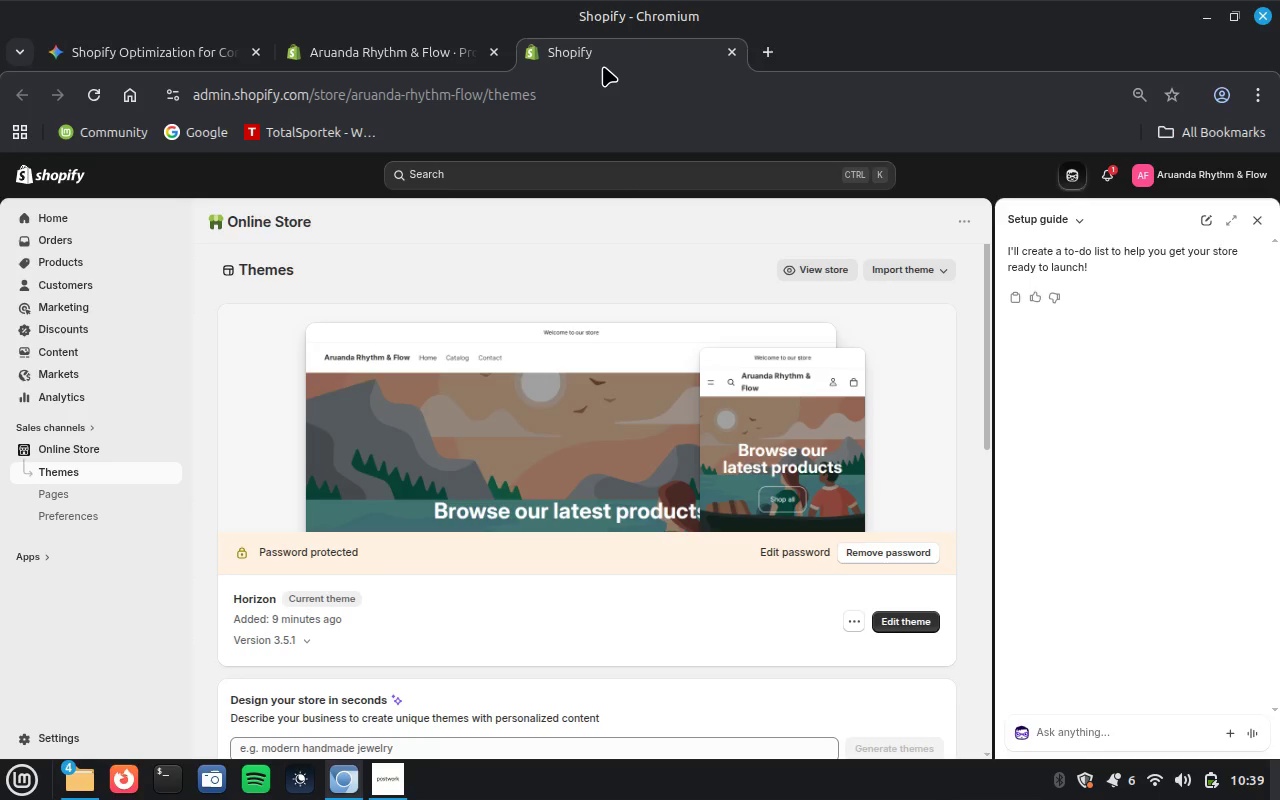 
scroll: coordinate [606, 335], scroll_direction: down, amount: 3.0
 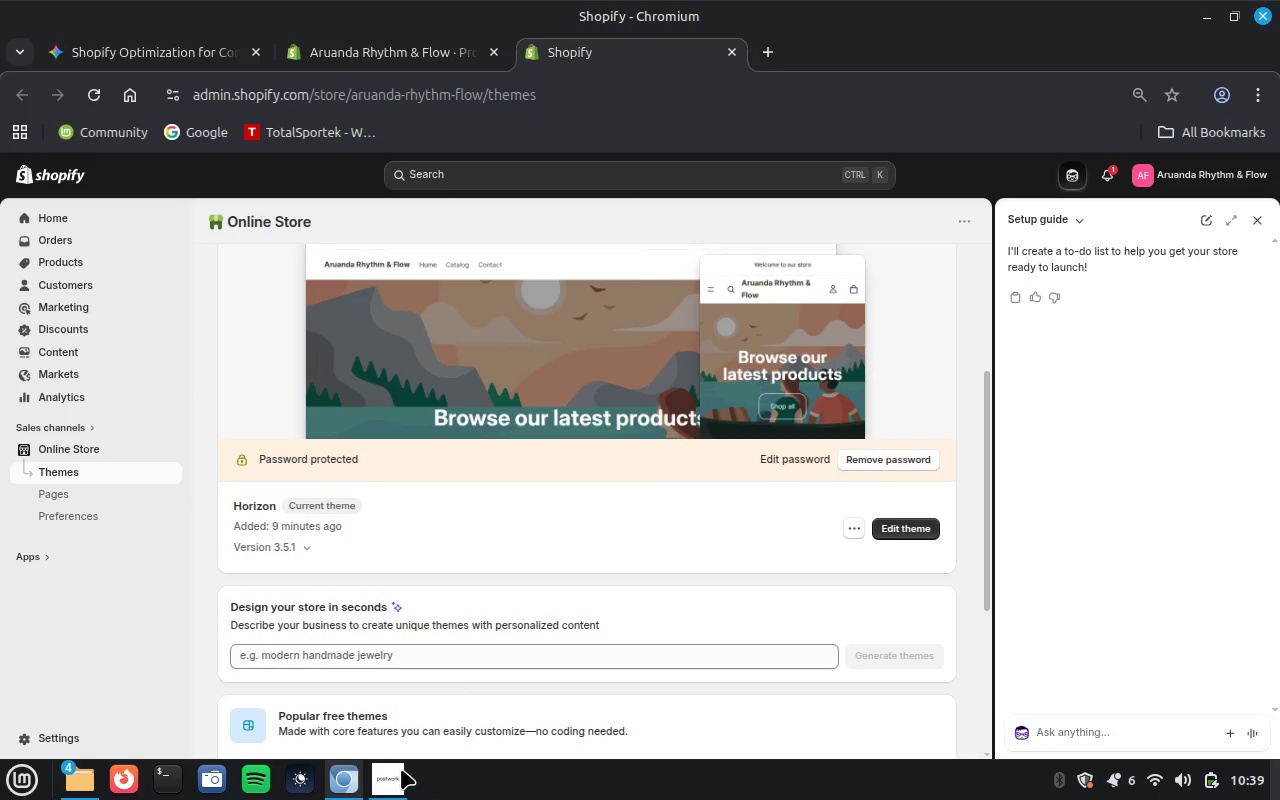 
left_click([393, 777])